 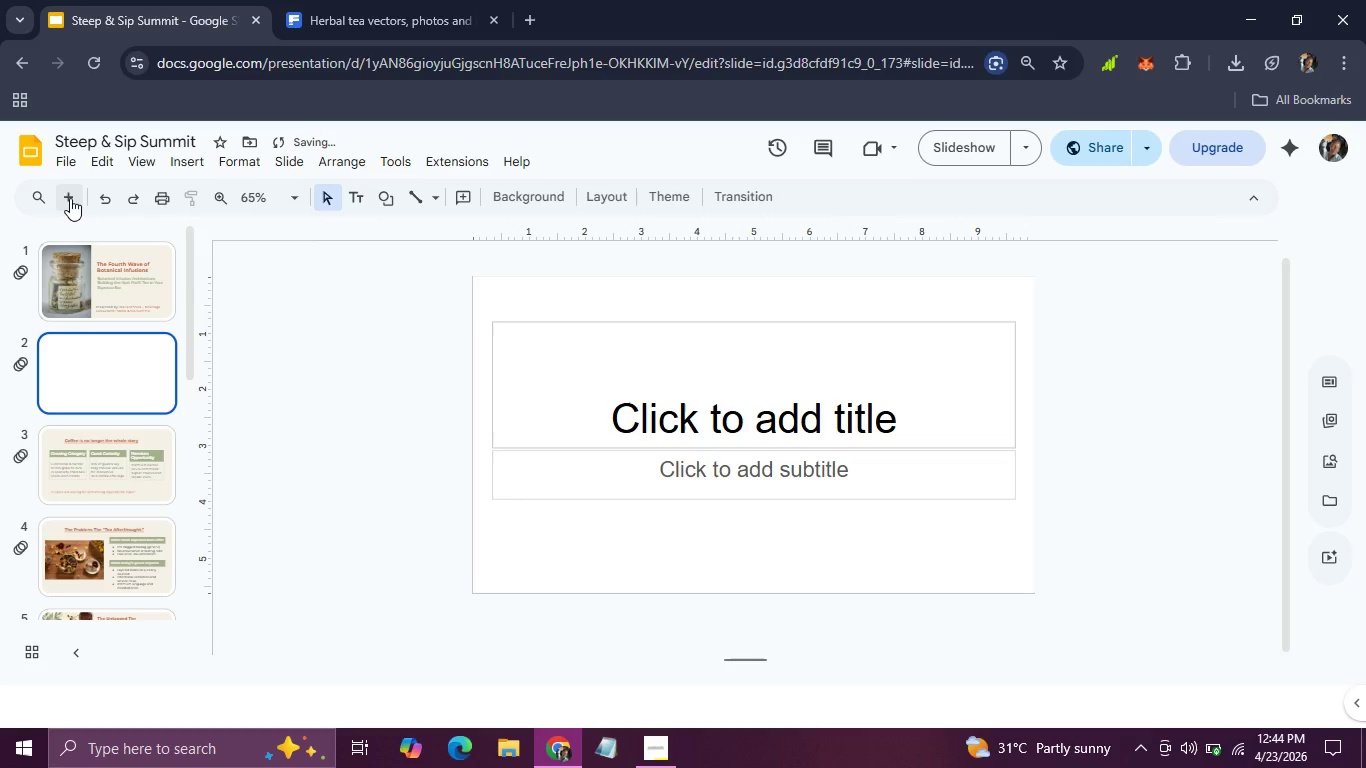 
key(Control+Z)
 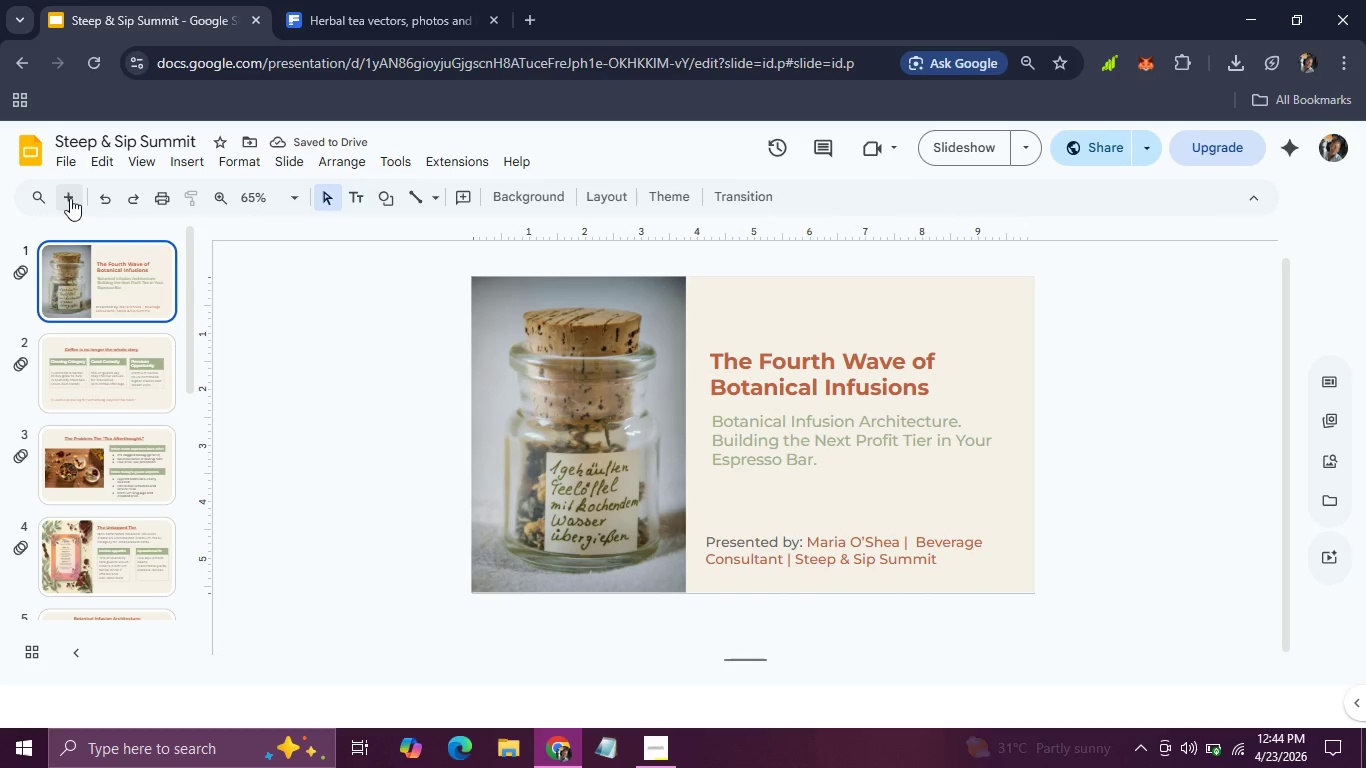 
left_click([64, 157])
 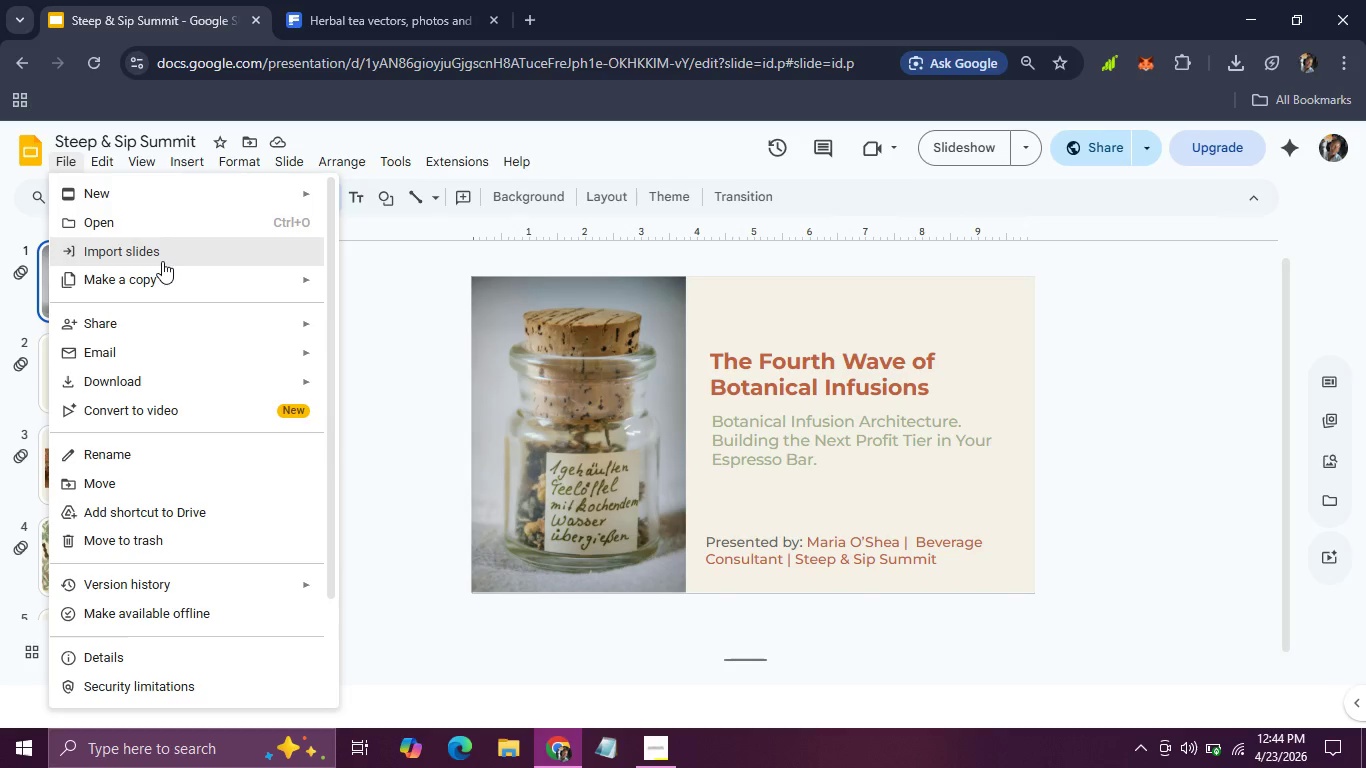 
mouse_move([162, 336])
 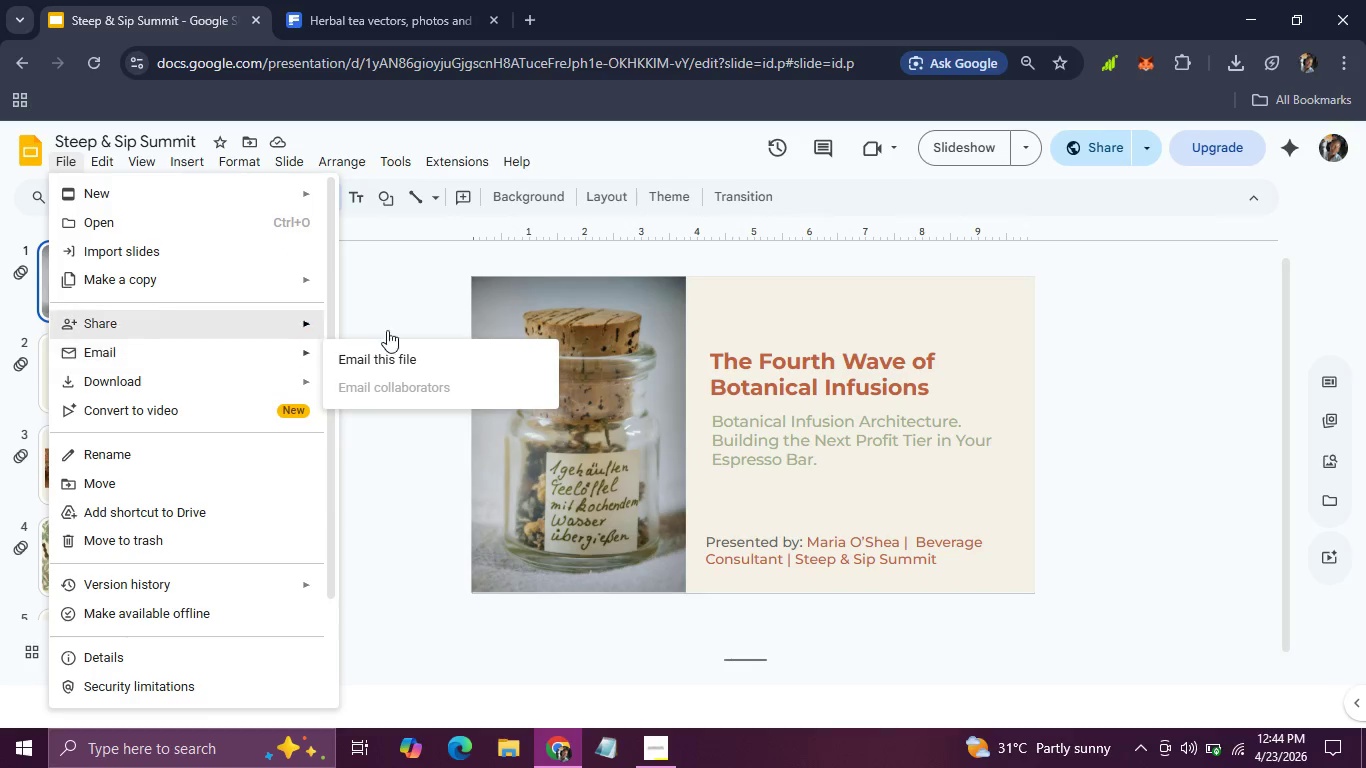 
left_click([403, 333])
 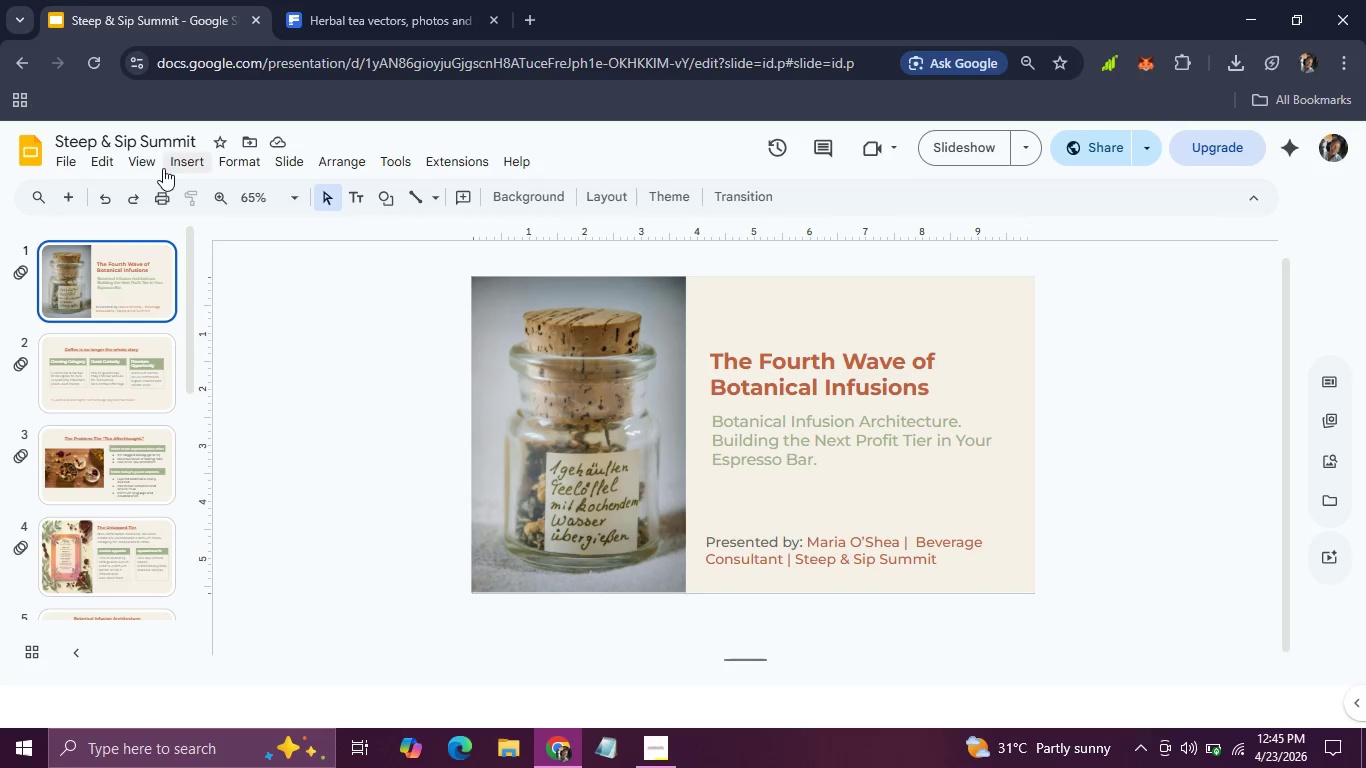 
left_click([156, 168])
 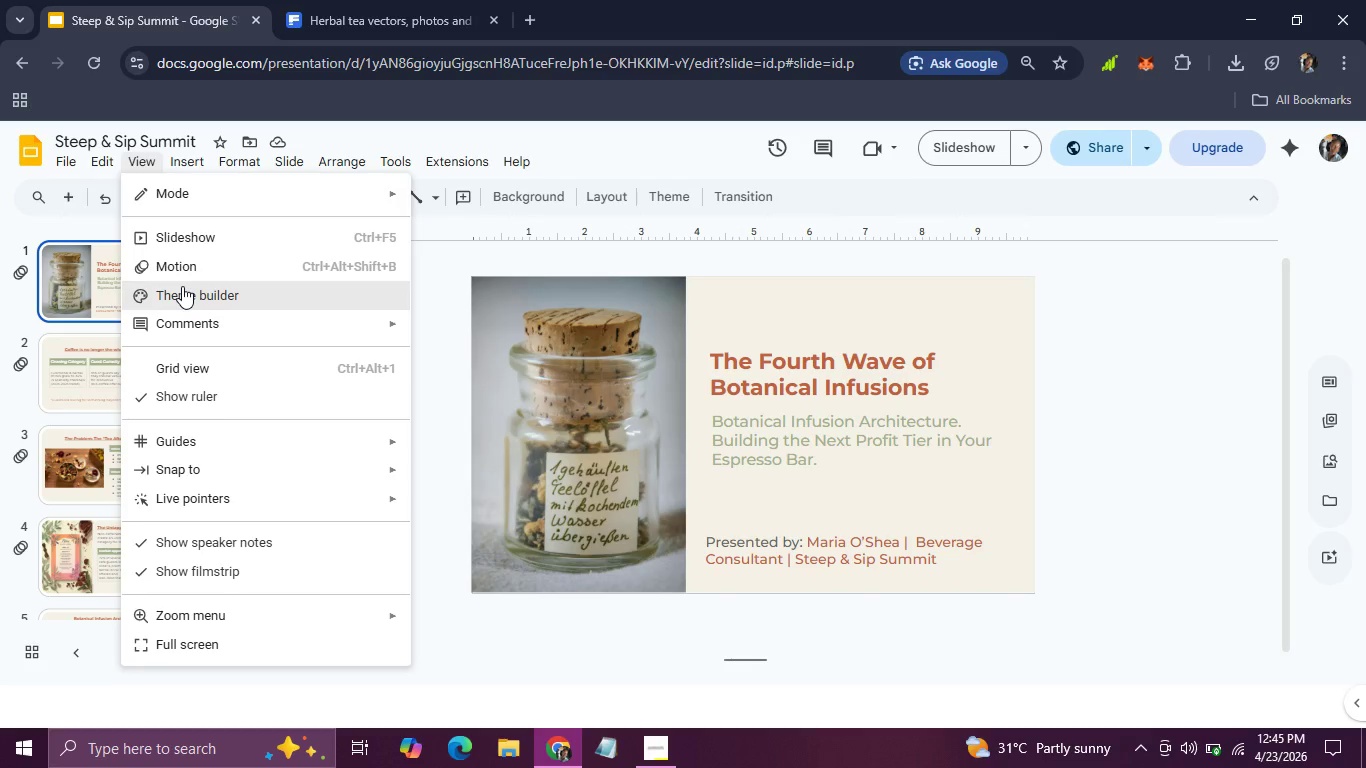 
left_click([182, 286])
 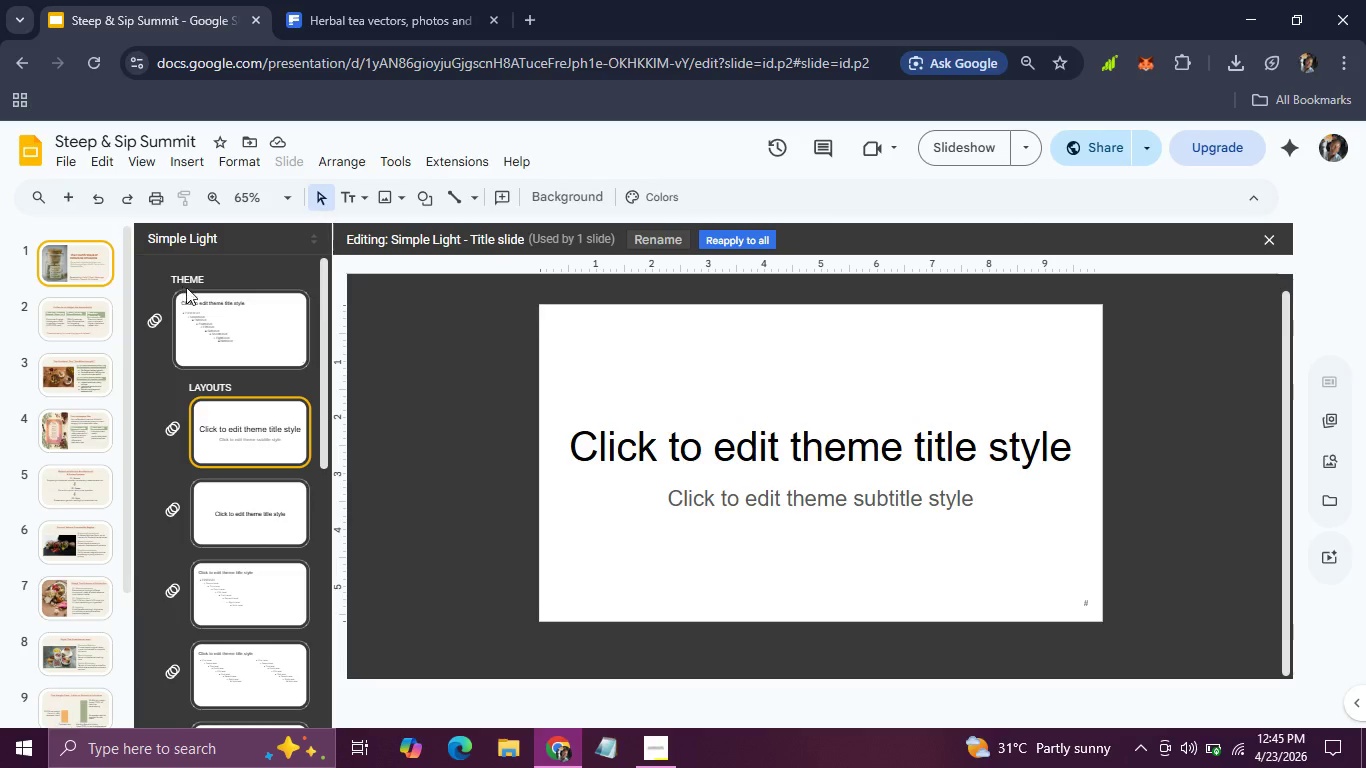 
wait(5.48)
 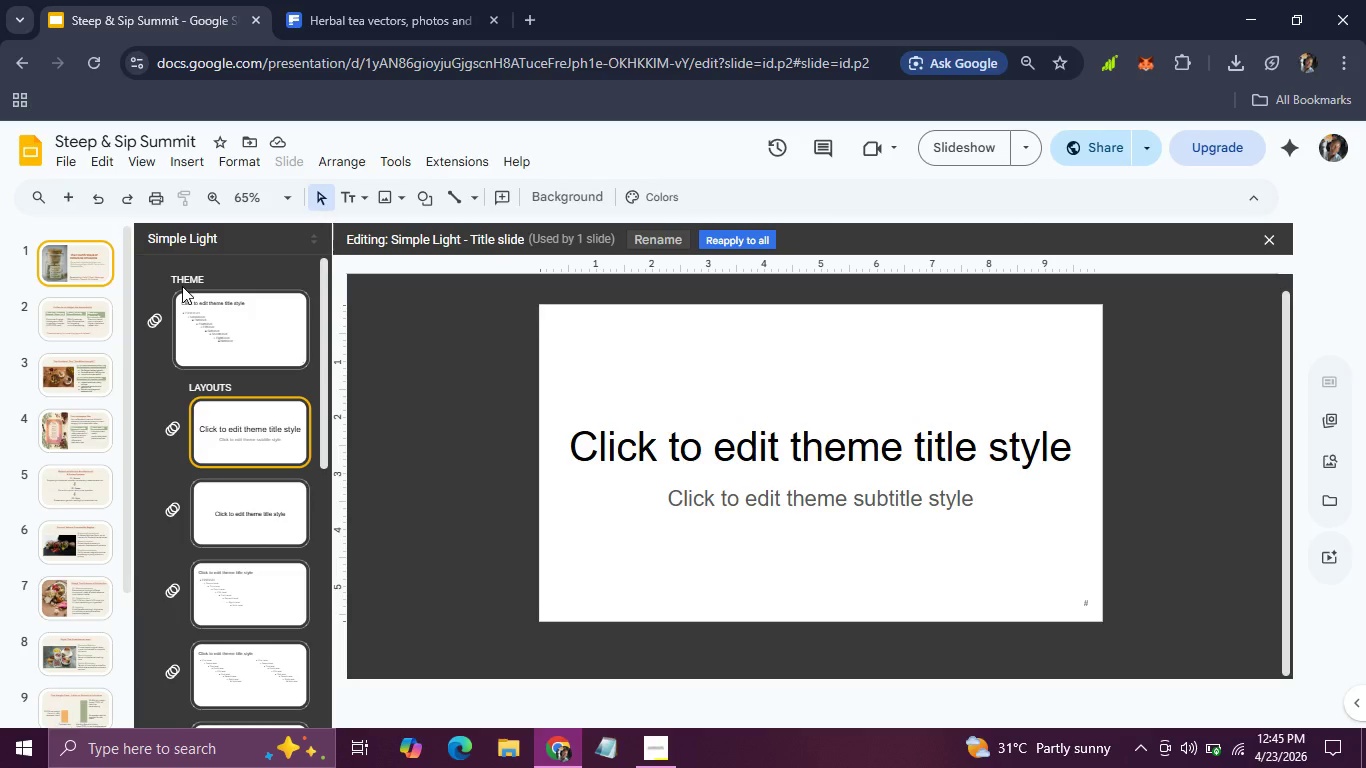 
left_click([655, 237])
 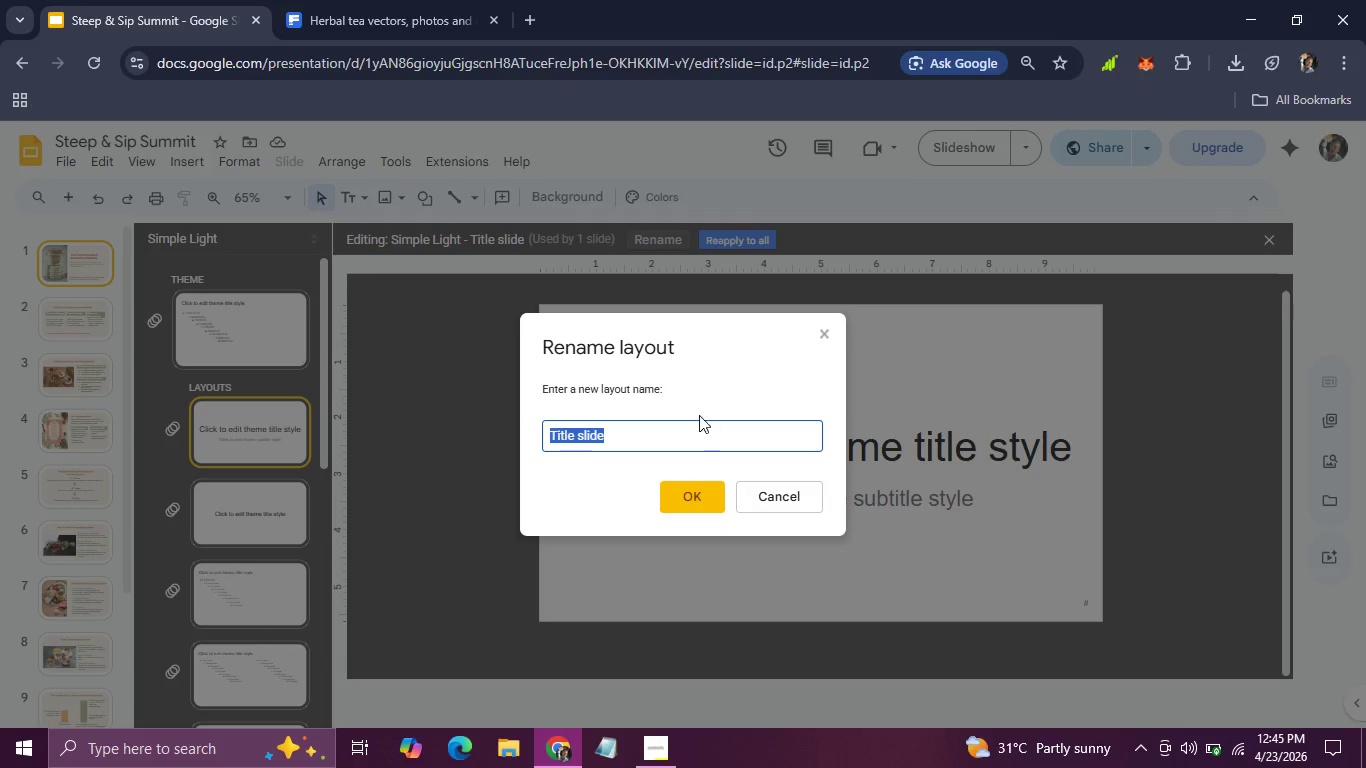 
type(Slide 1)
 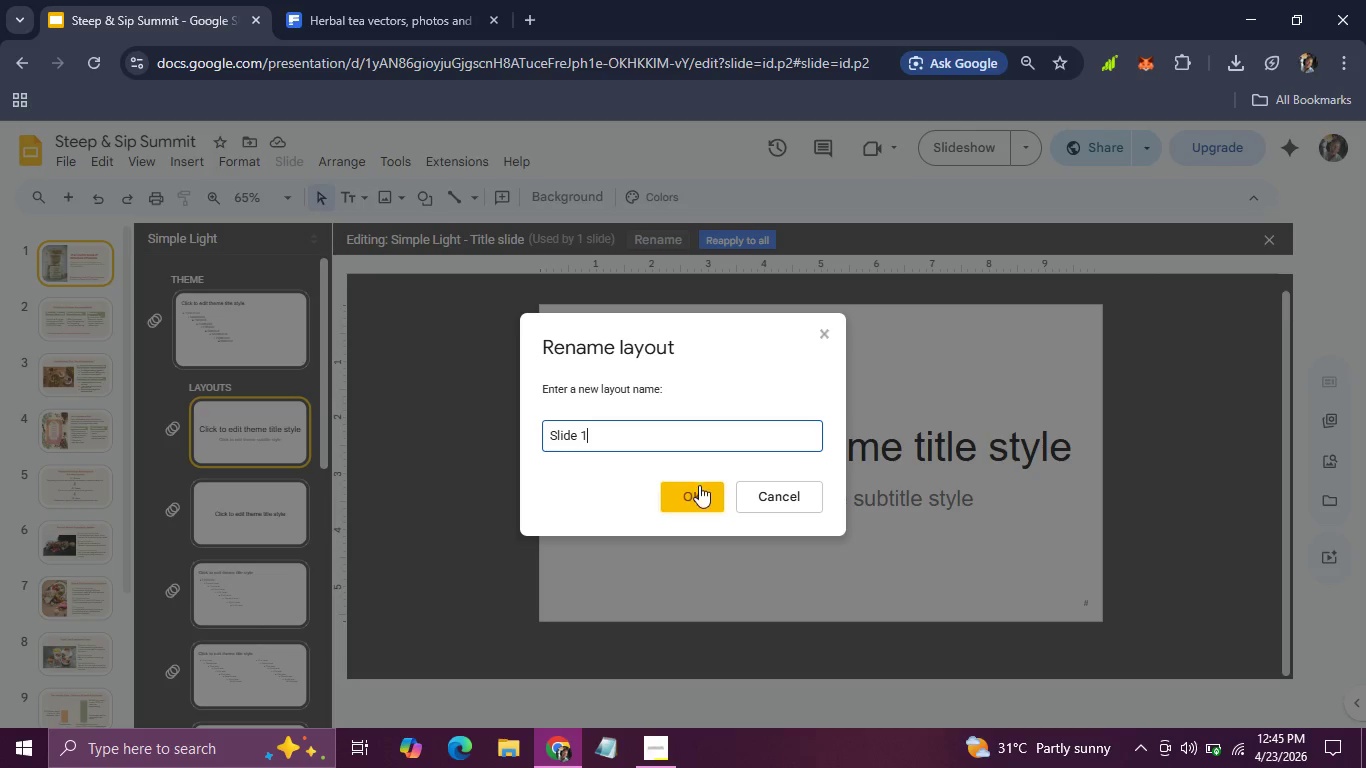 
left_click([699, 485])
 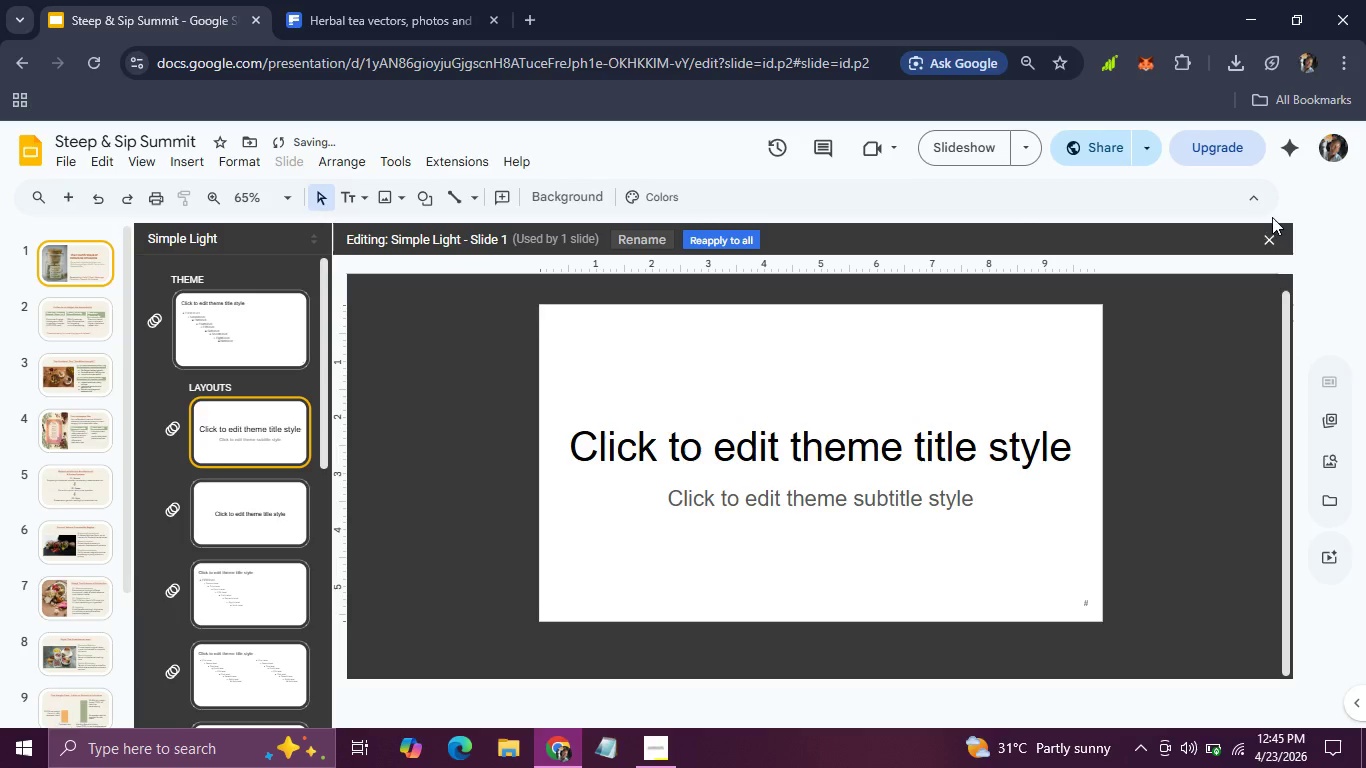 
left_click([1271, 227])
 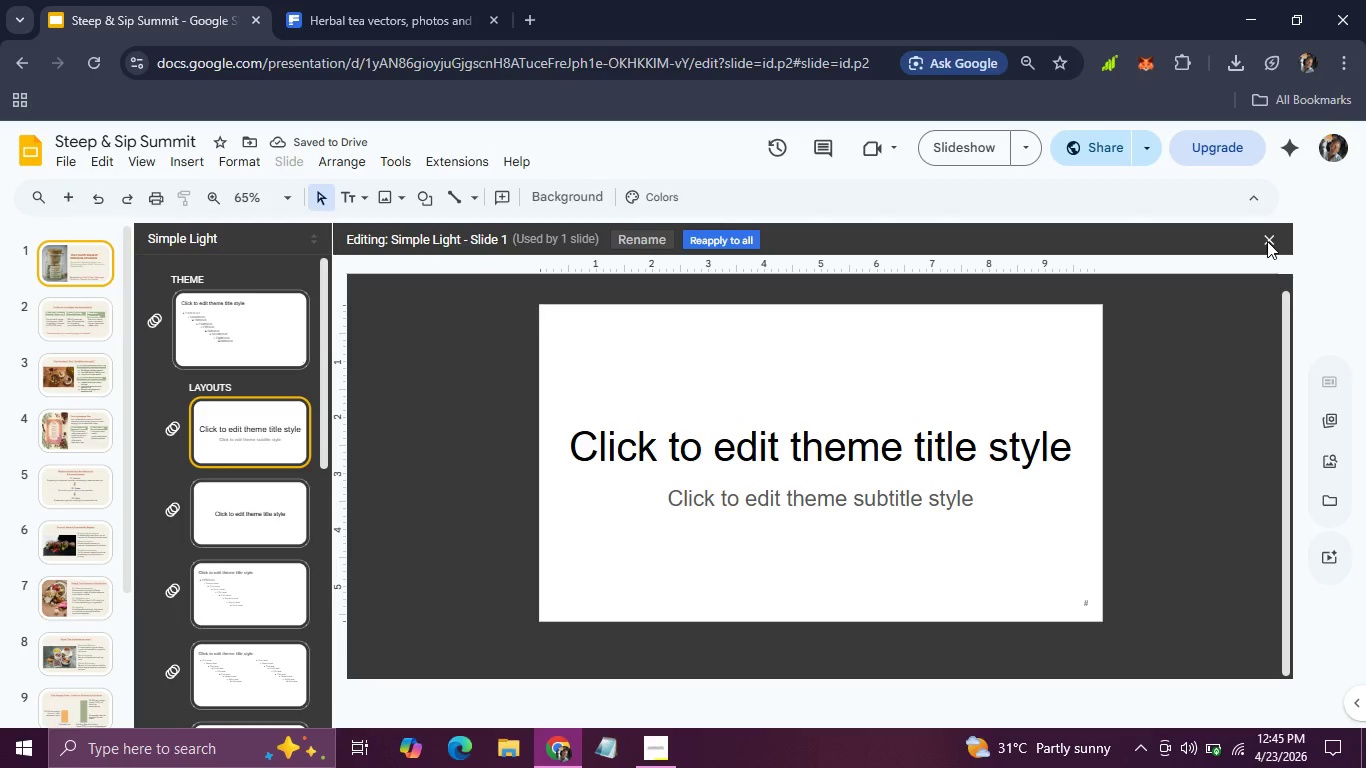 
left_click([1267, 241])
 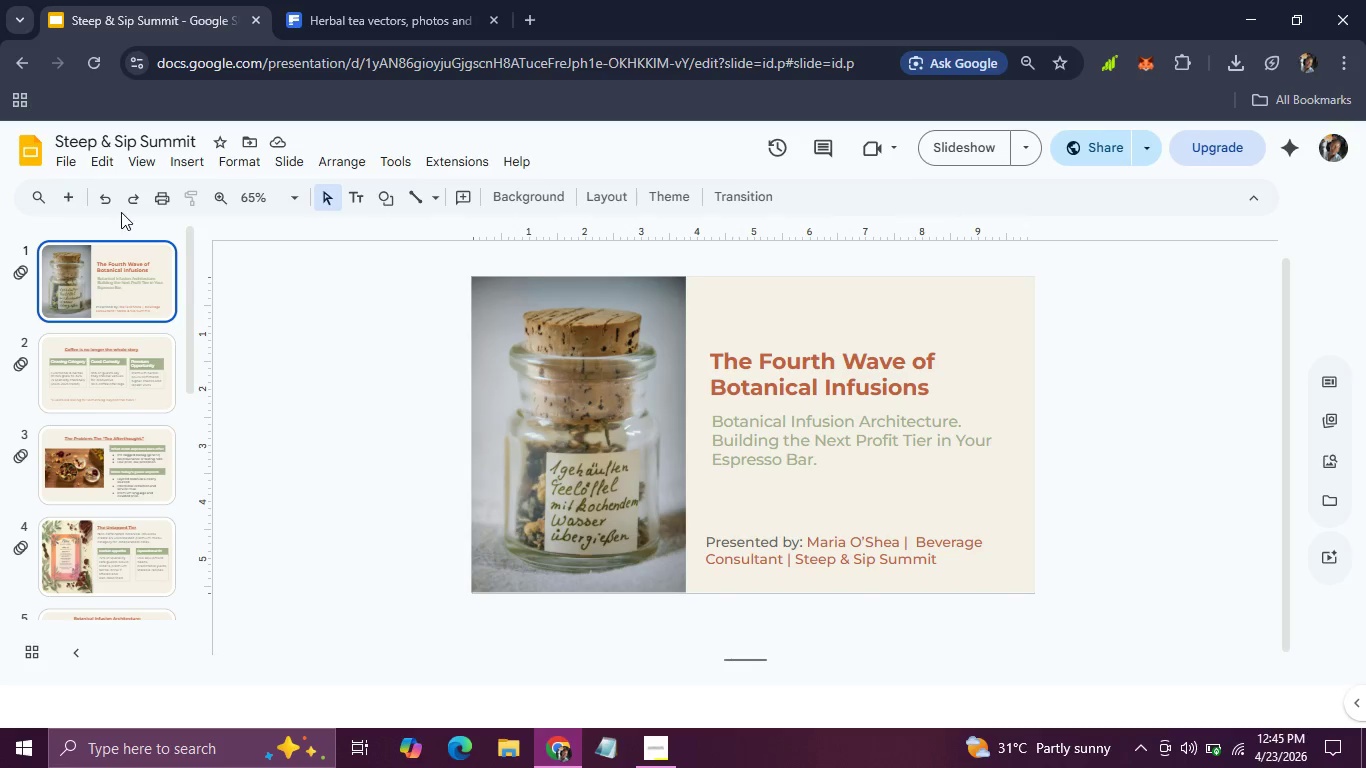 
left_click([142, 154])
 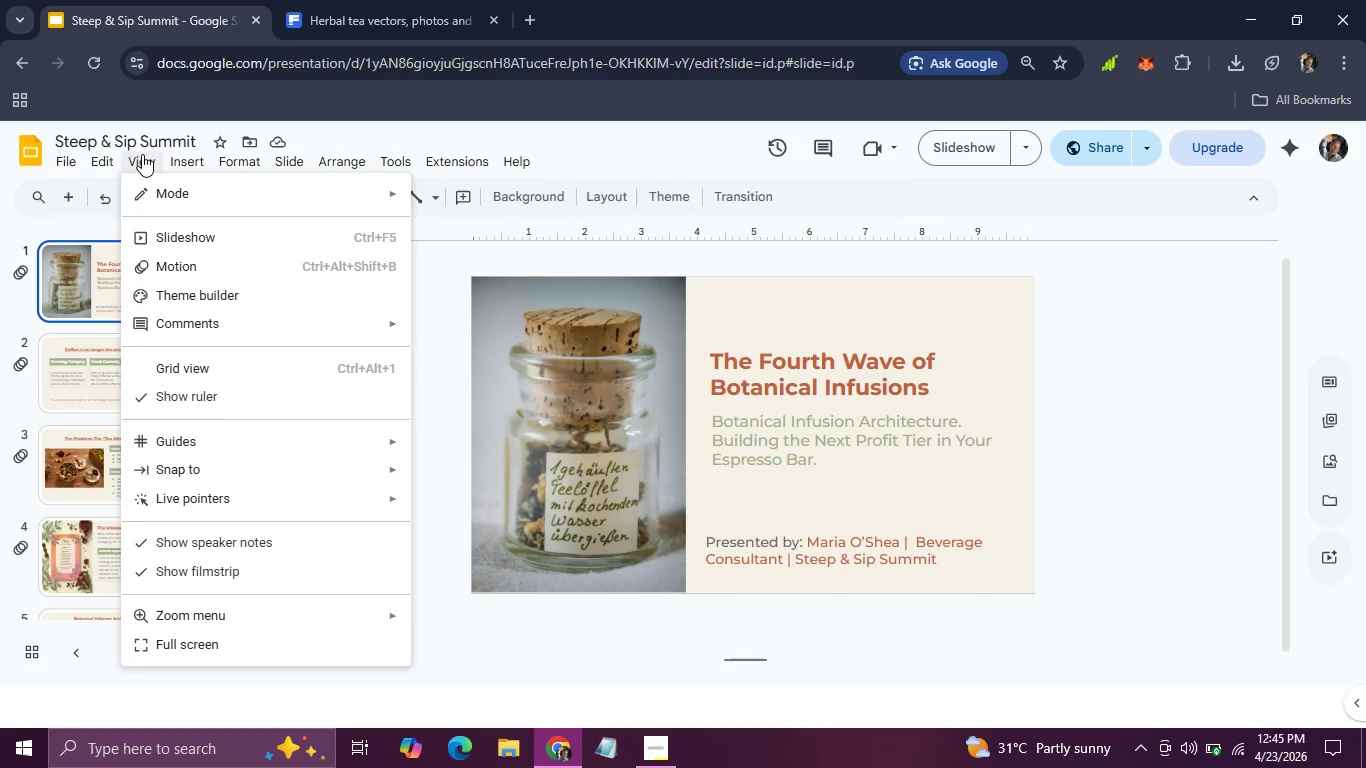 
left_click([142, 154])
 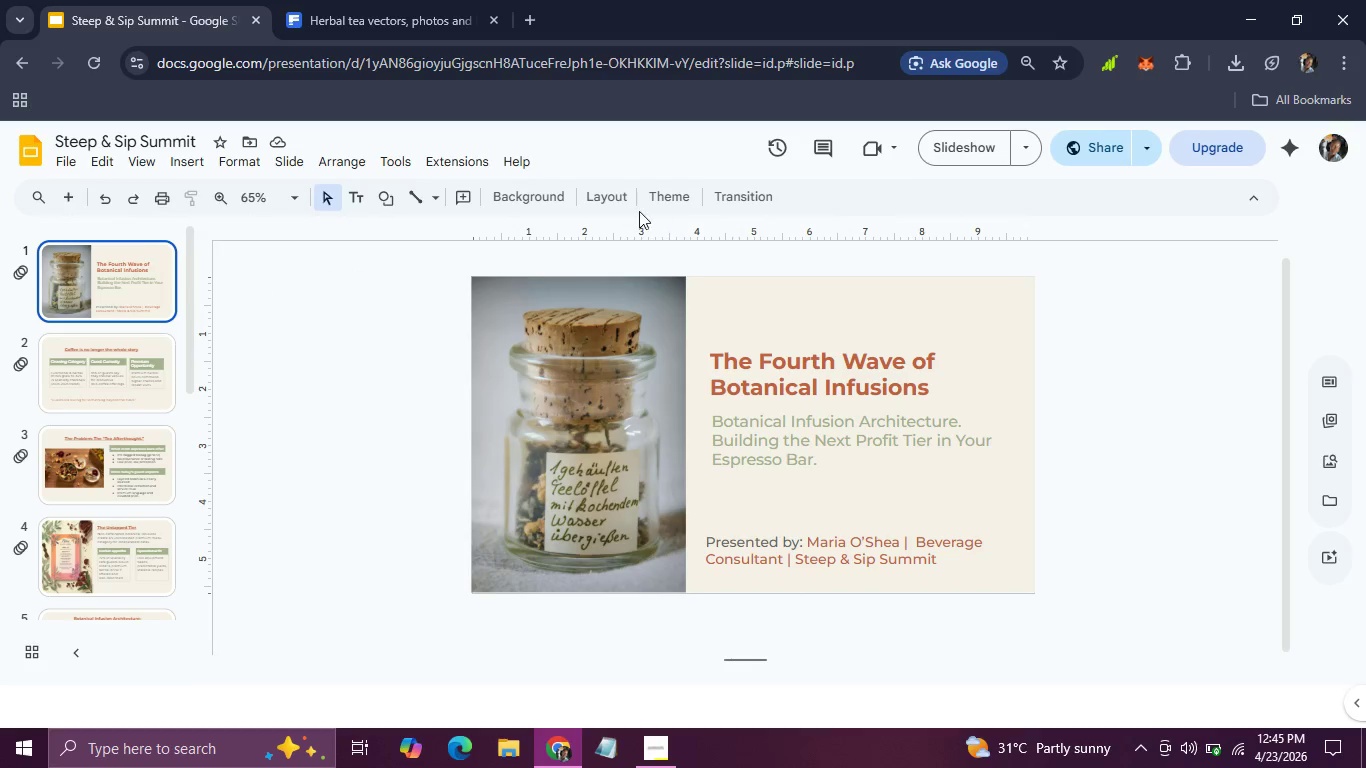 
left_click([604, 207])
 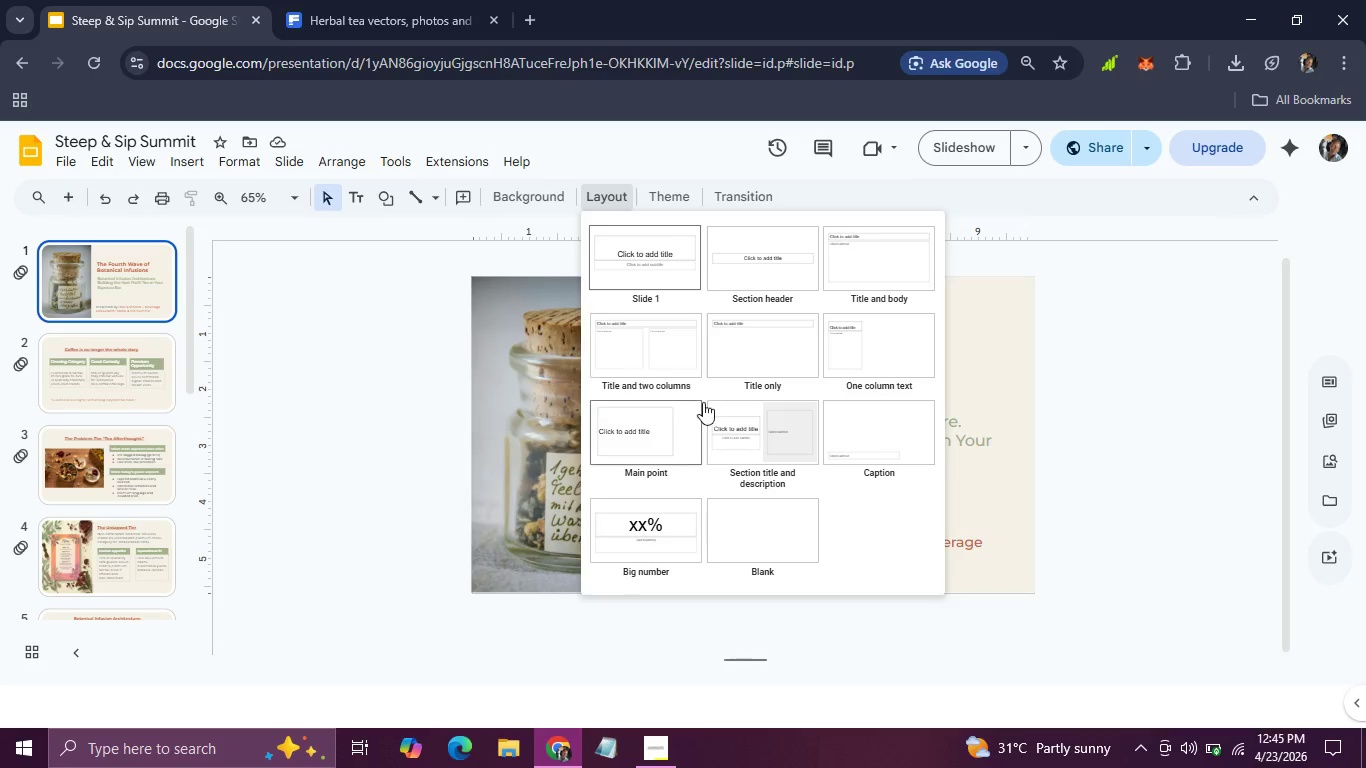 
scroll: coordinate [703, 390], scroll_direction: down, amount: 2.0
 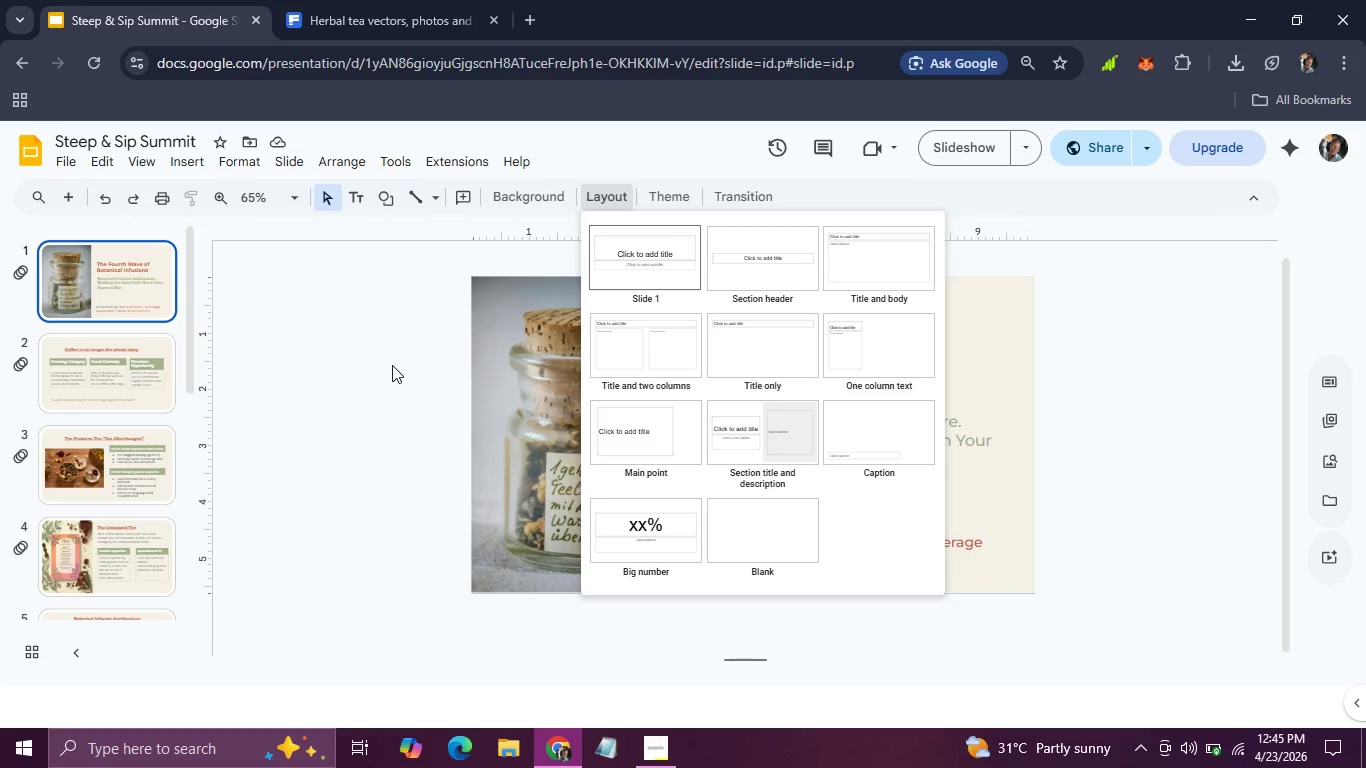 
left_click([392, 365])
 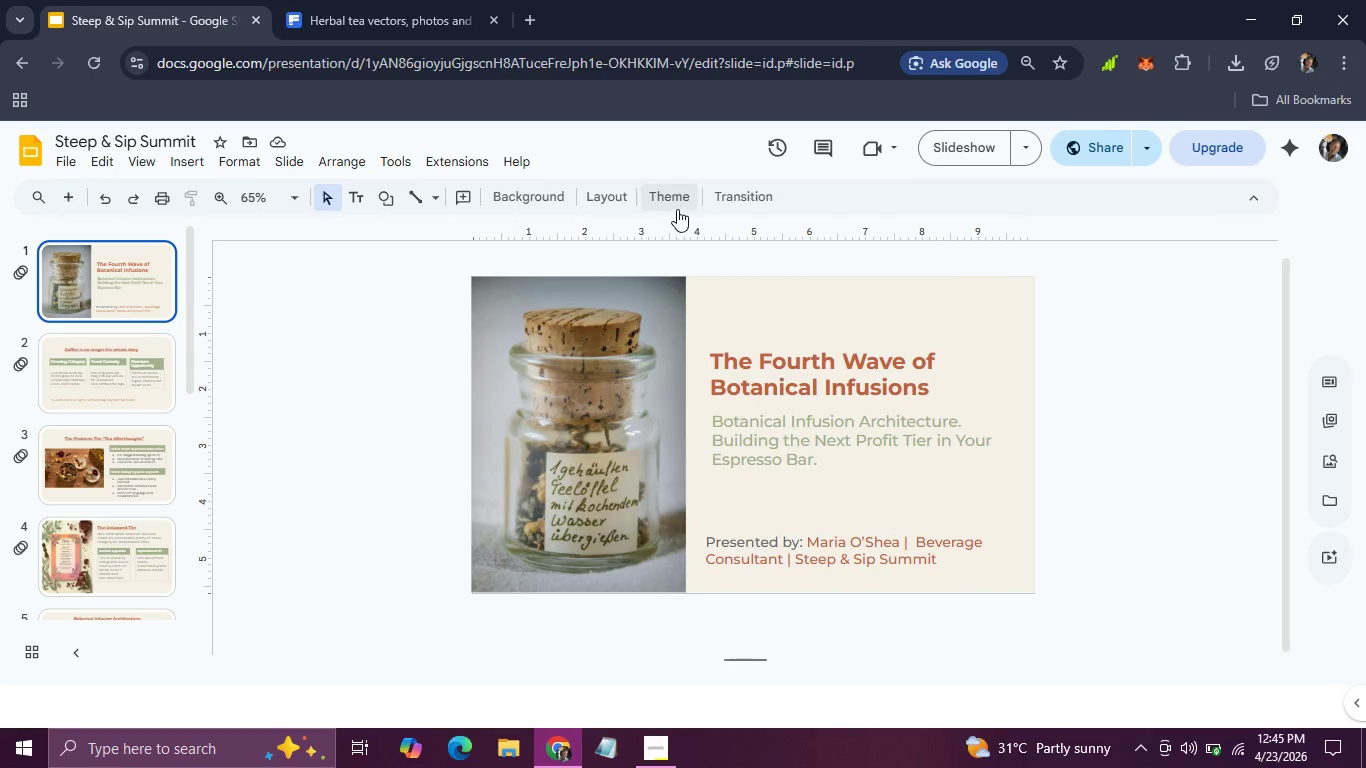 
left_click([677, 209])
 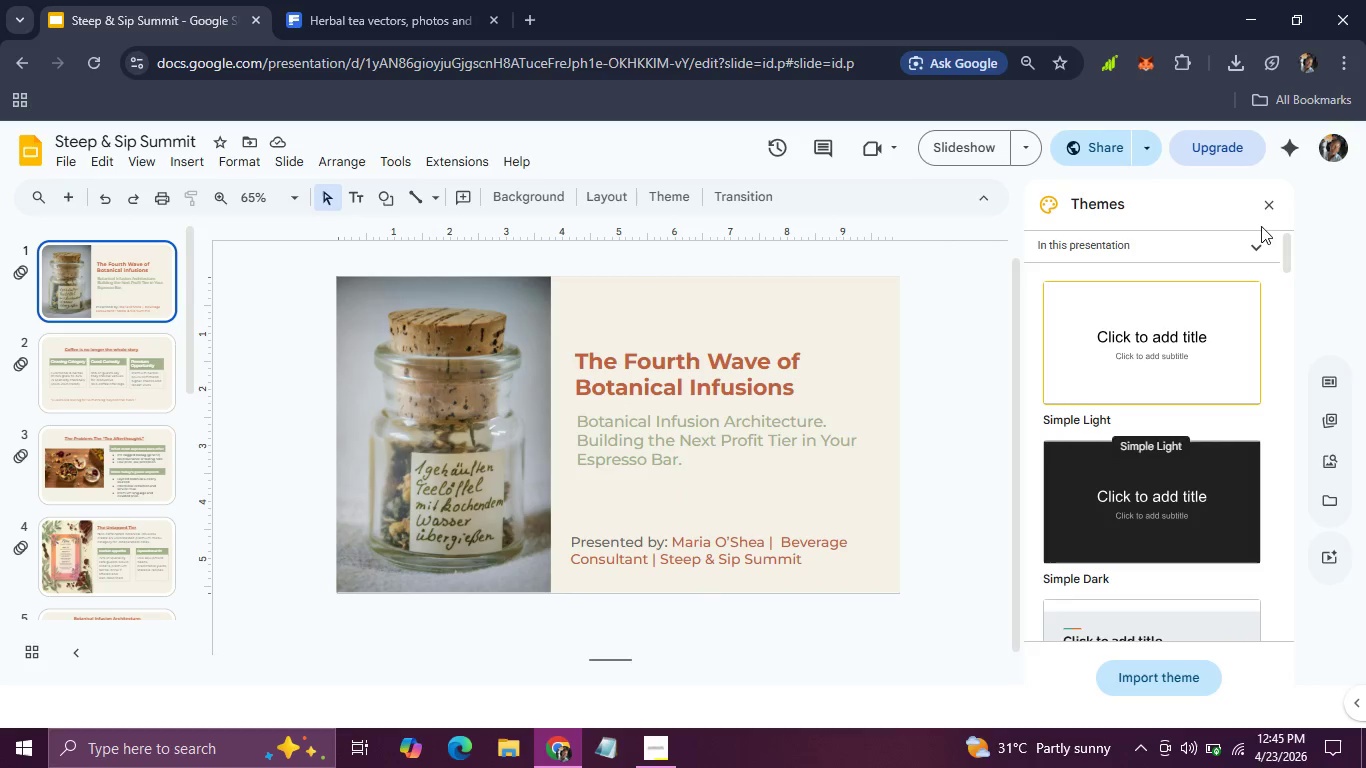 
left_click([1266, 210])
 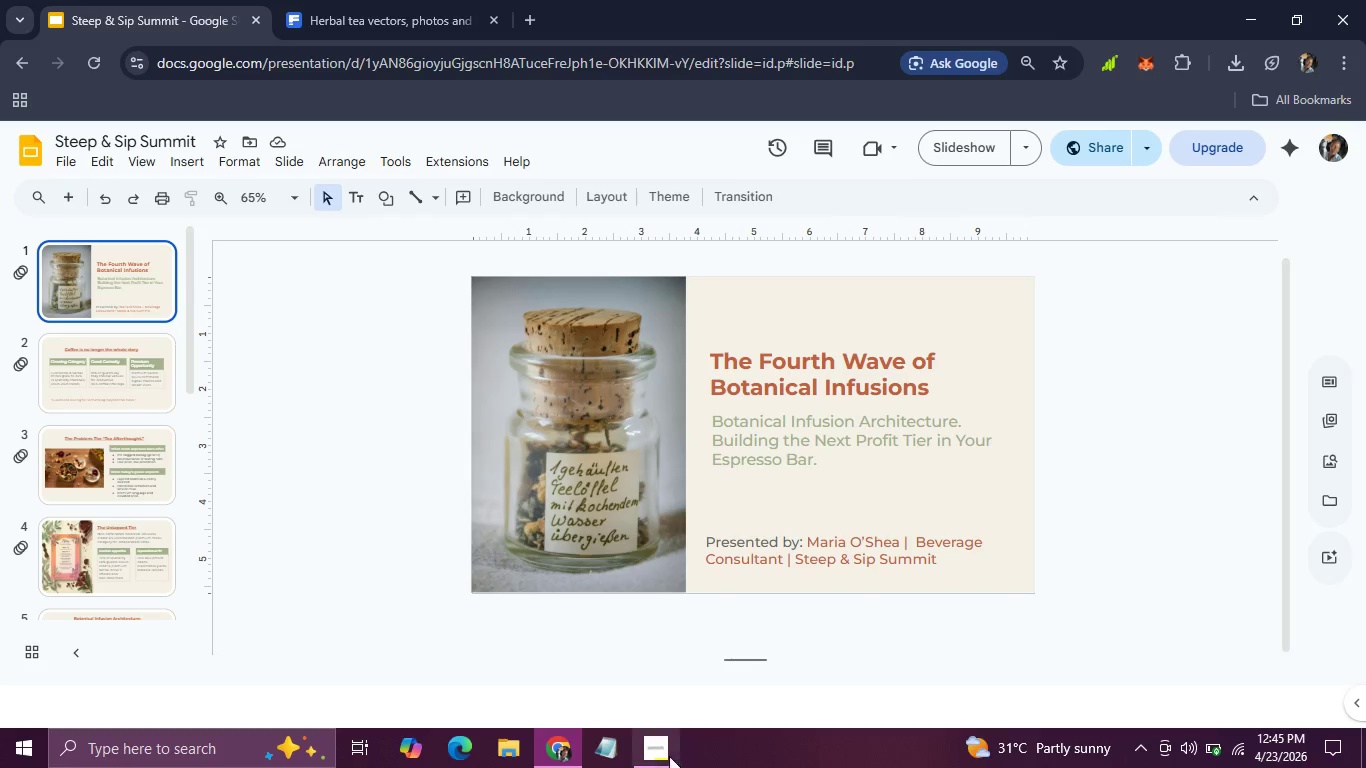 
wait(6.69)
 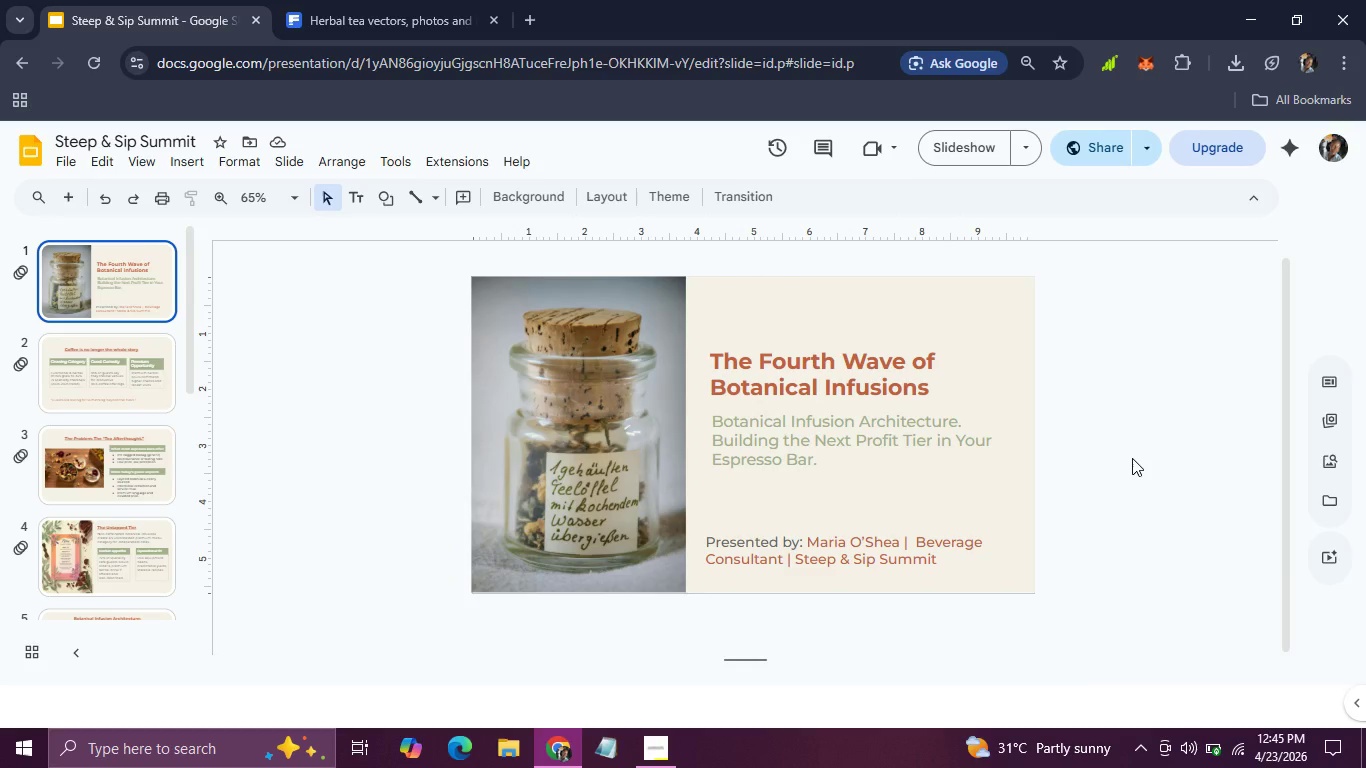 
left_click([651, 664])